 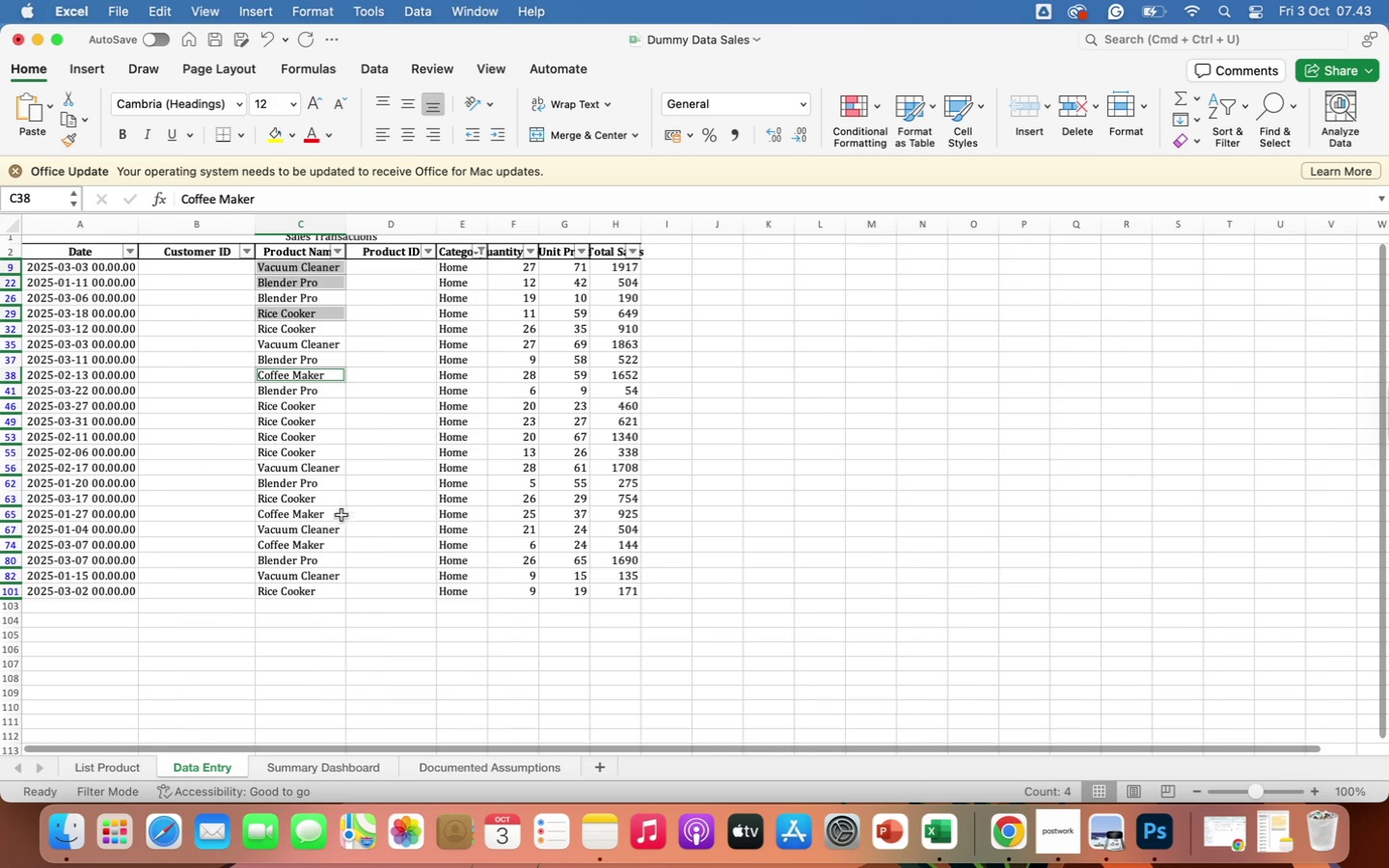 
left_click([339, 249])
 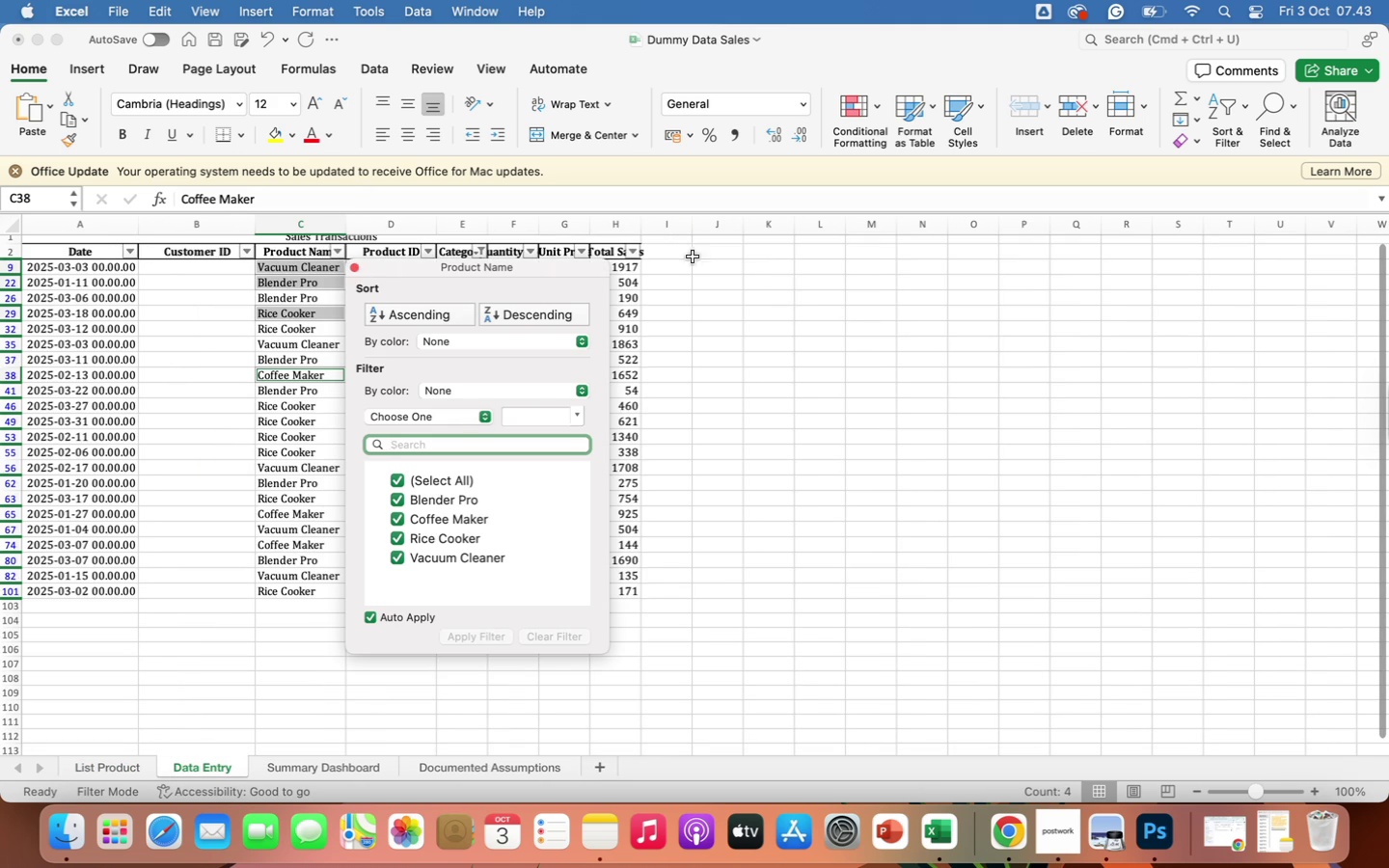 
left_click([796, 301])
 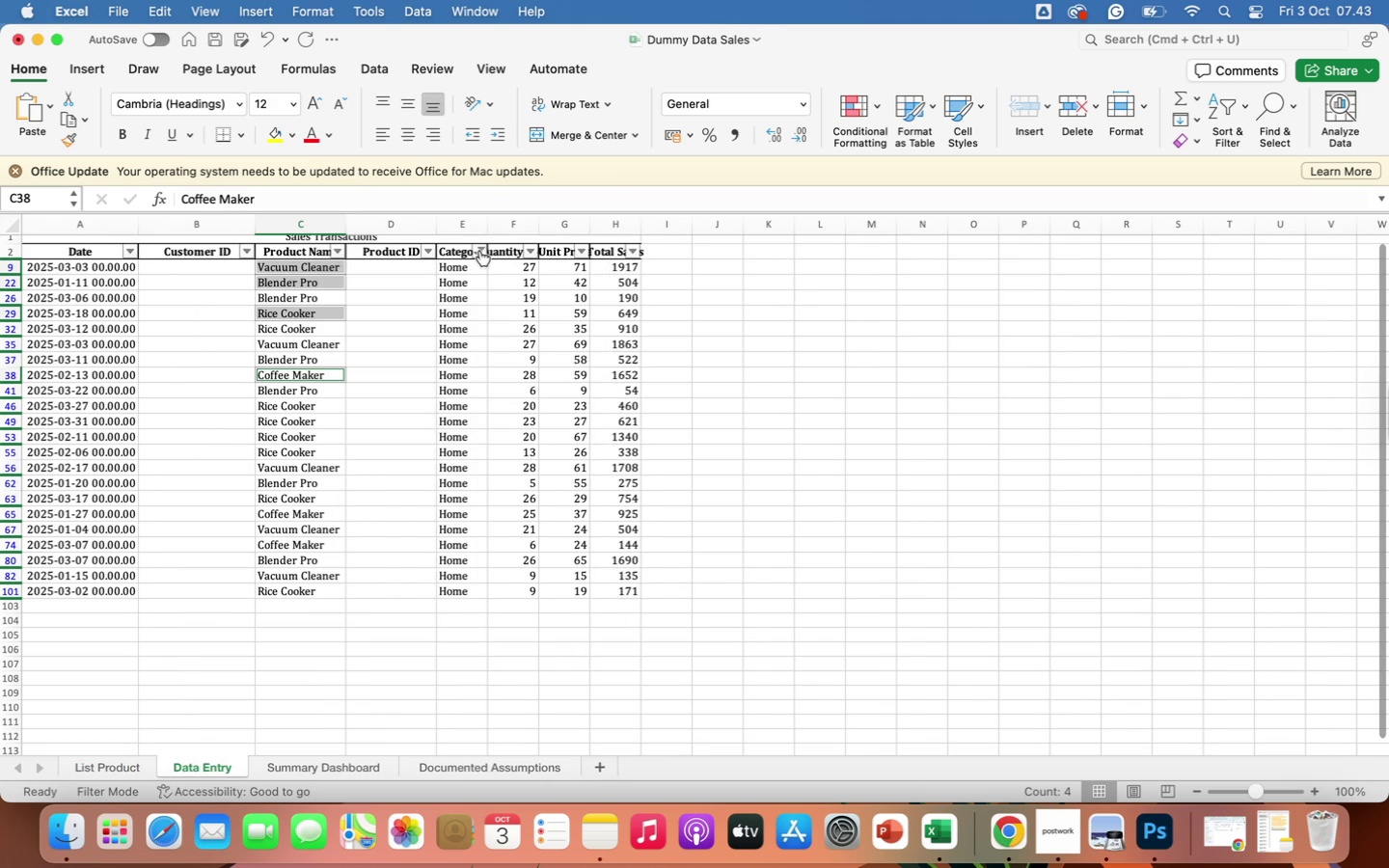 
left_click([479, 250])
 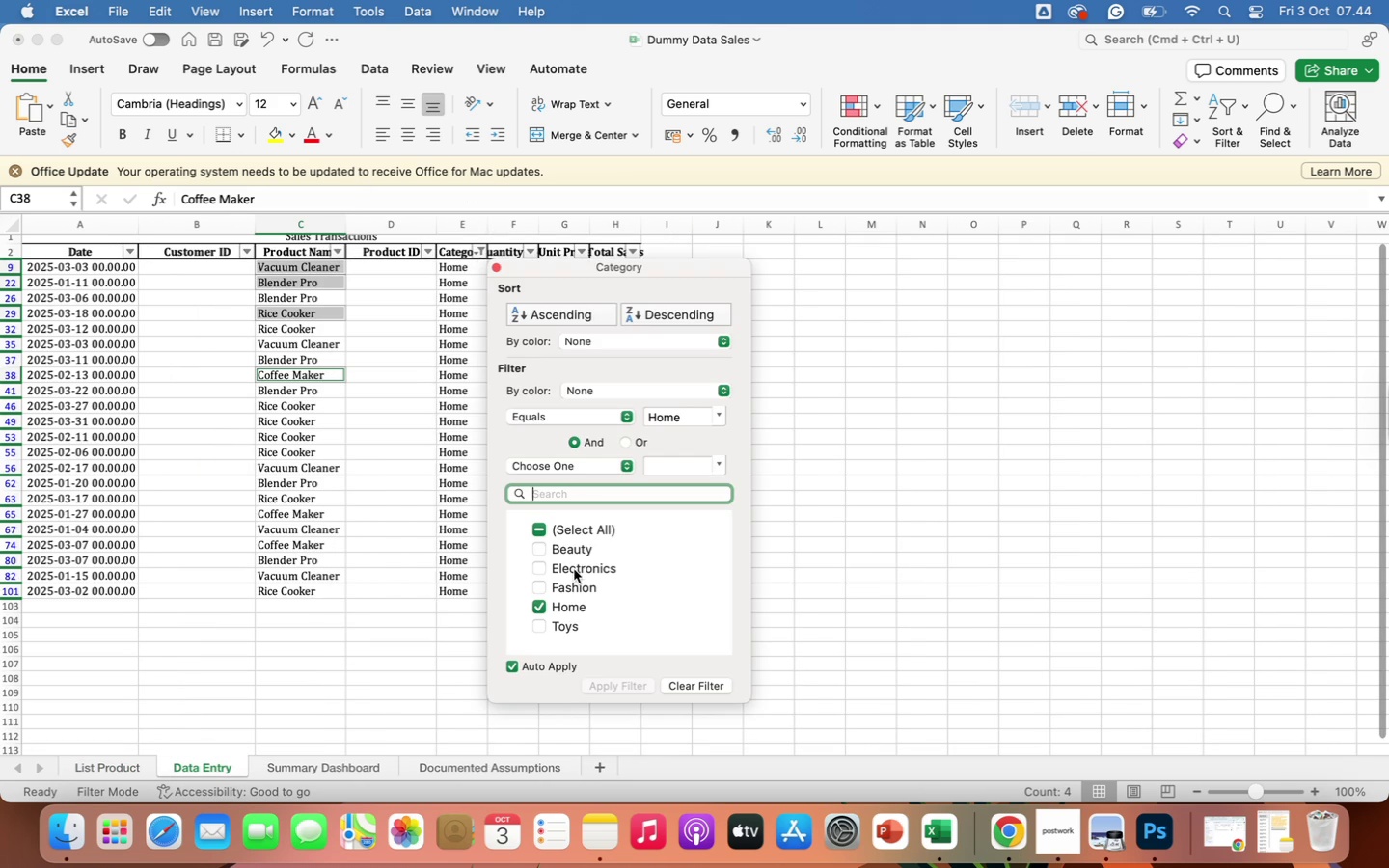 
left_click([574, 569])
 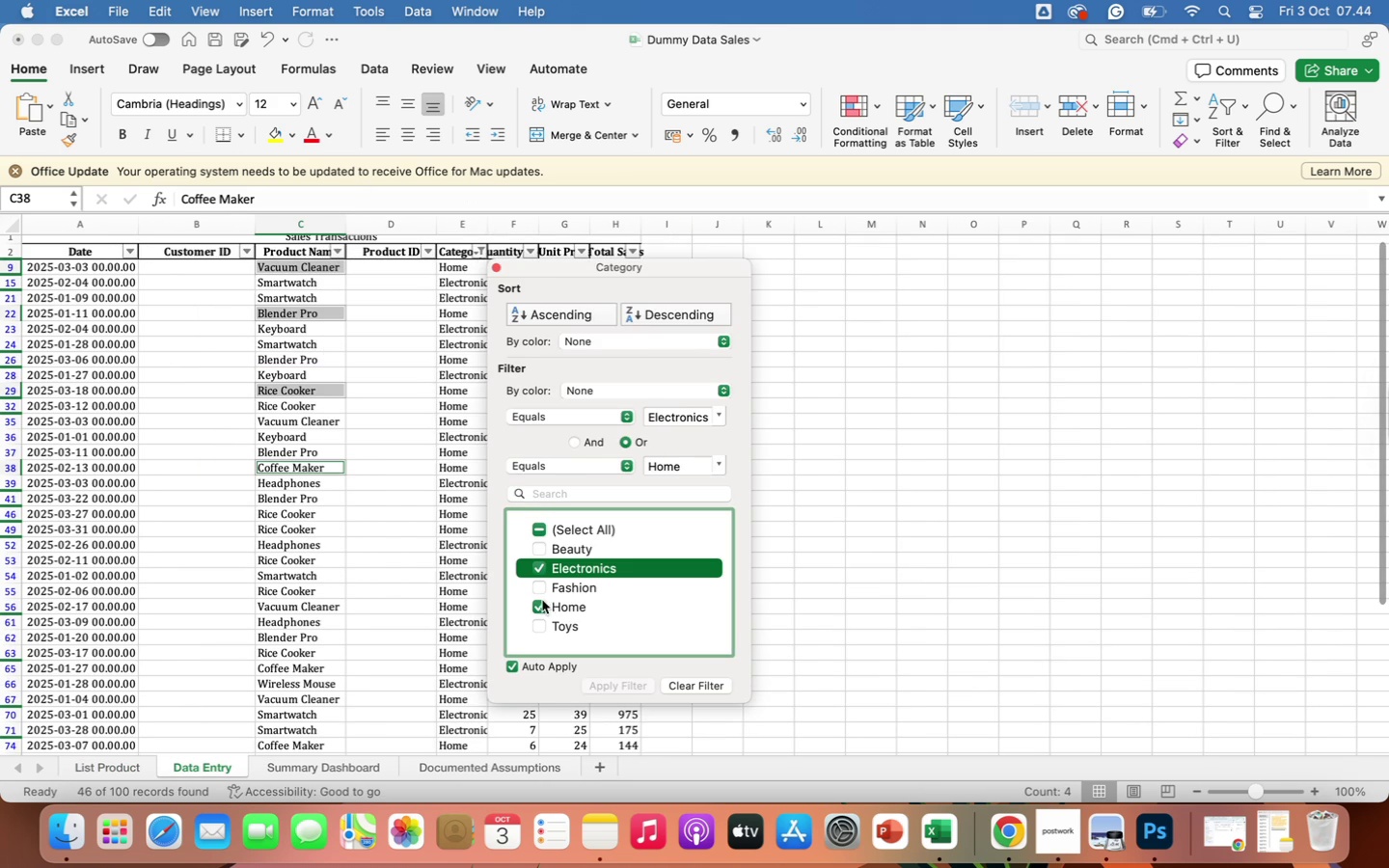 
left_click([539, 605])
 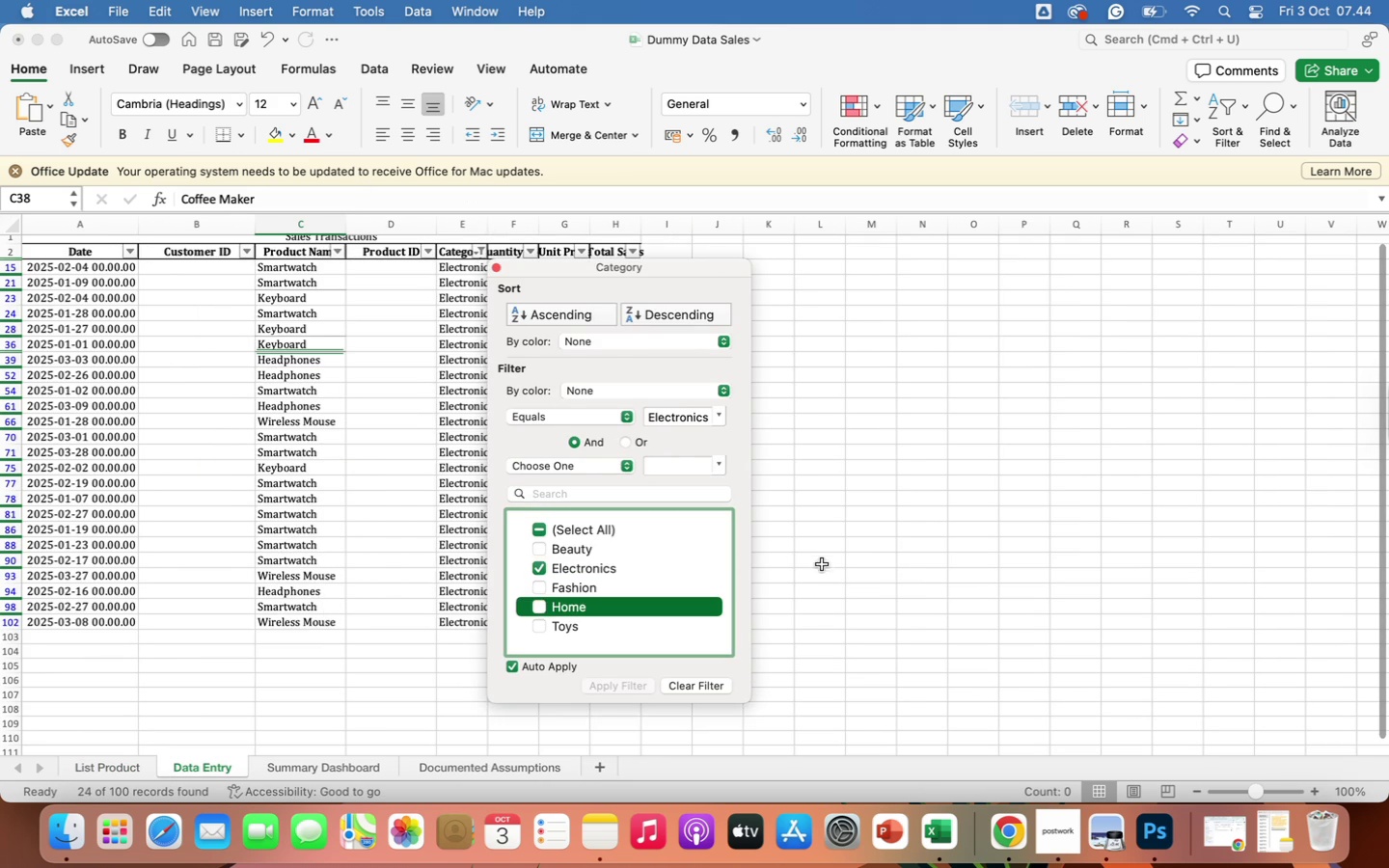 
left_click([822, 564])
 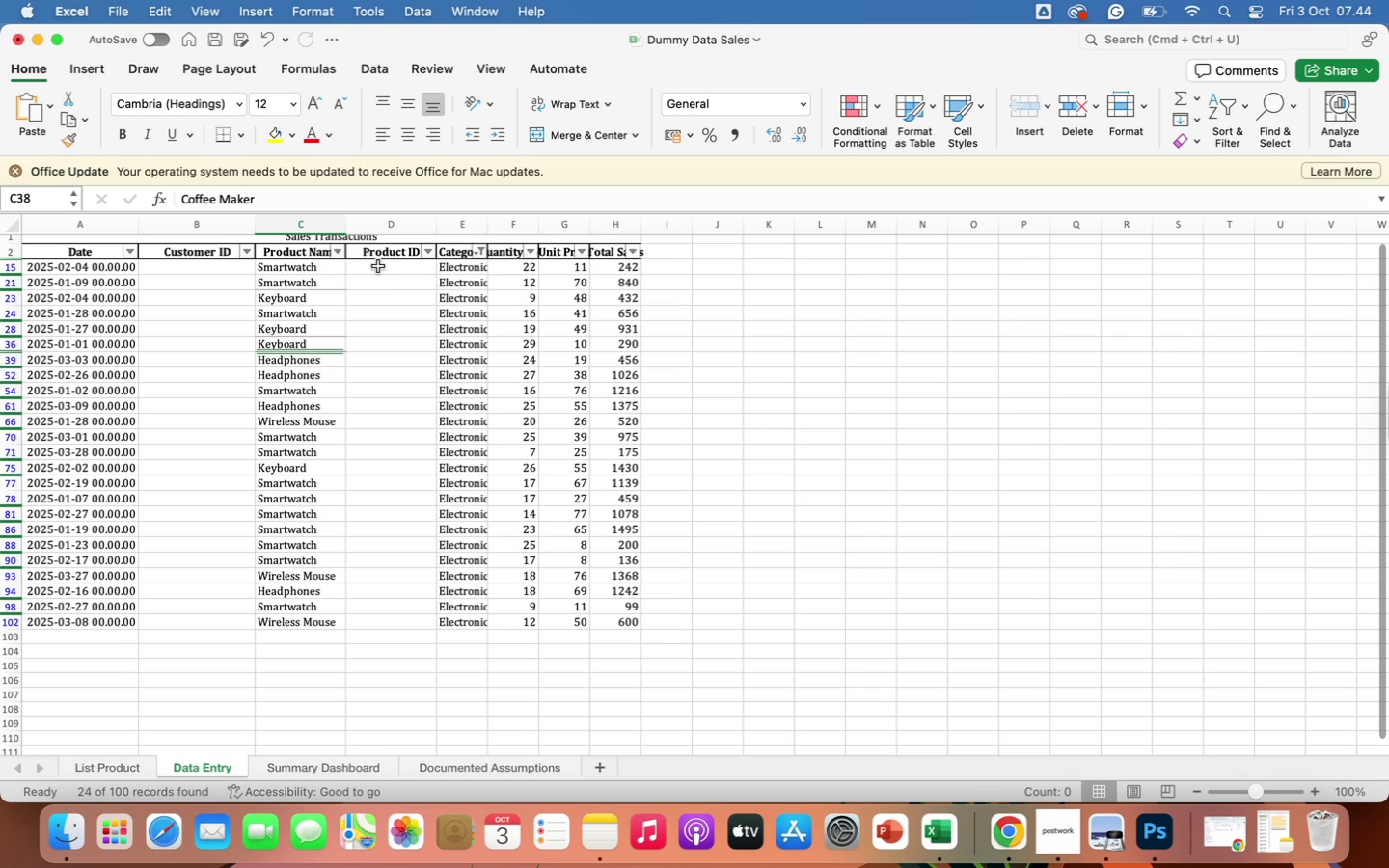 
left_click([374, 270])
 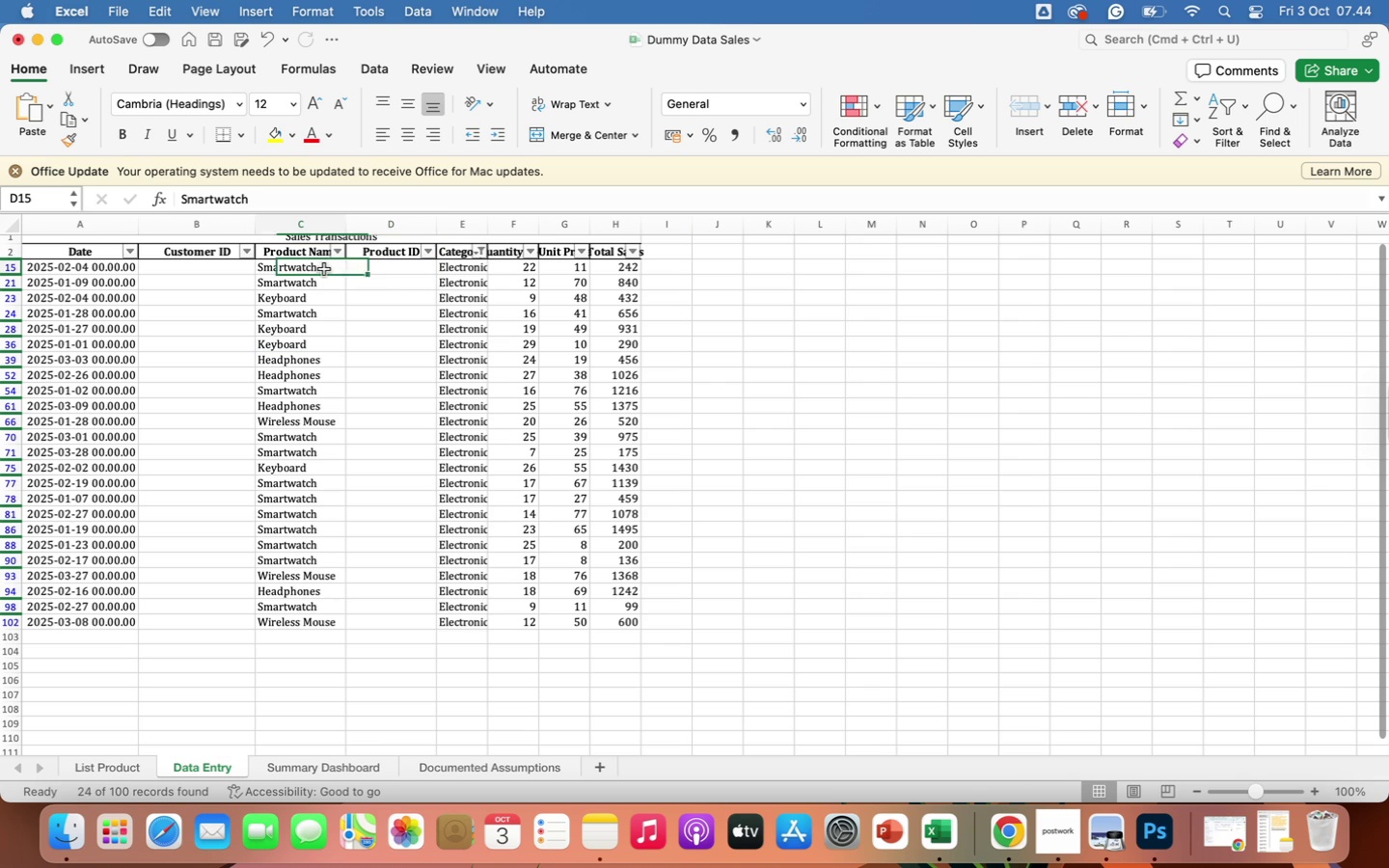 
left_click([324, 269])